 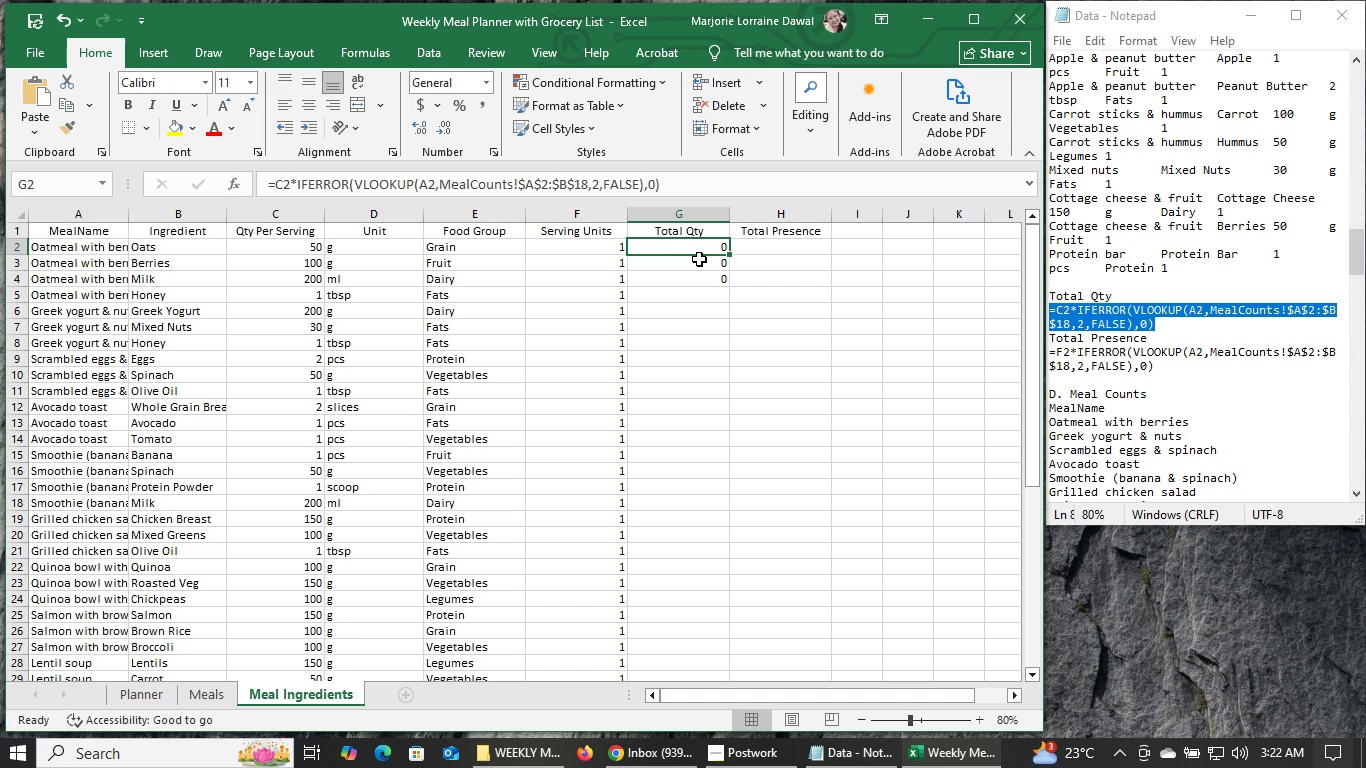 
left_click([692, 183])
 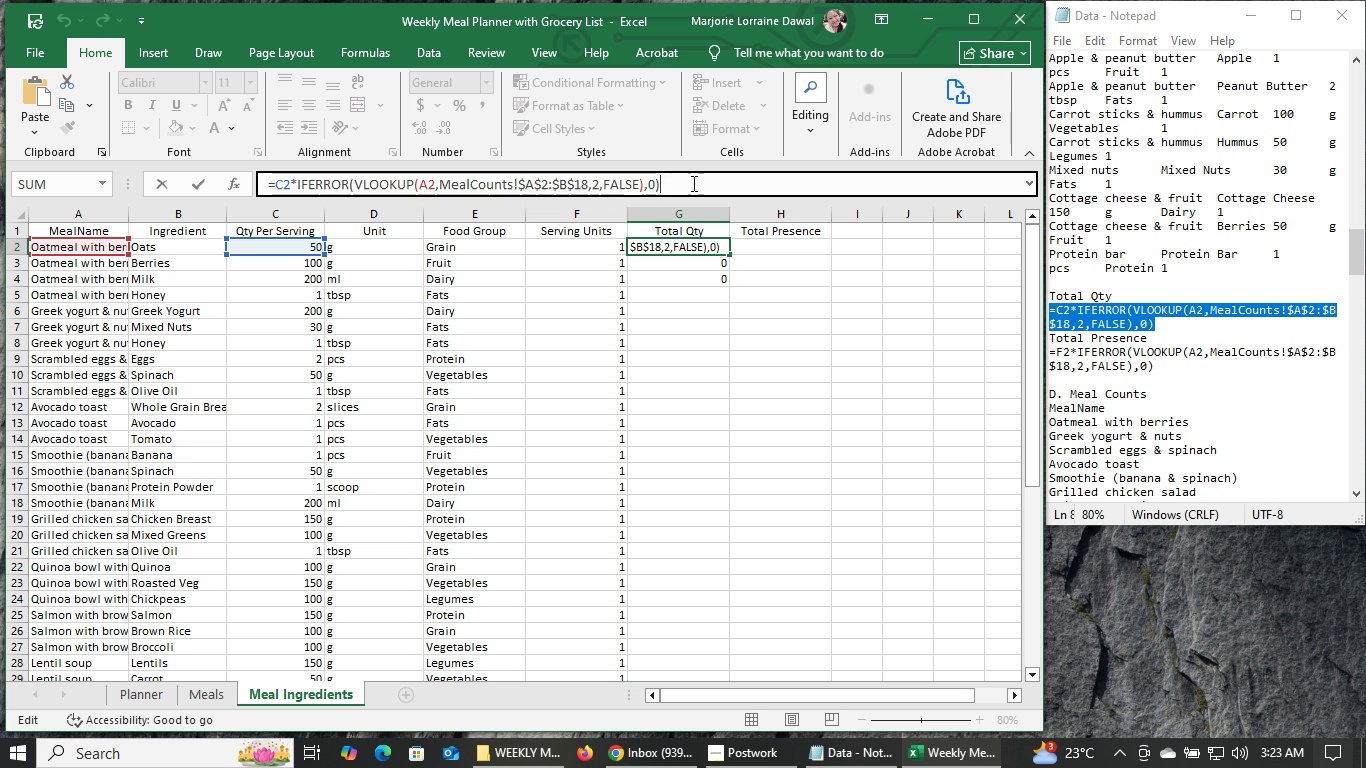 
wait(20.1)
 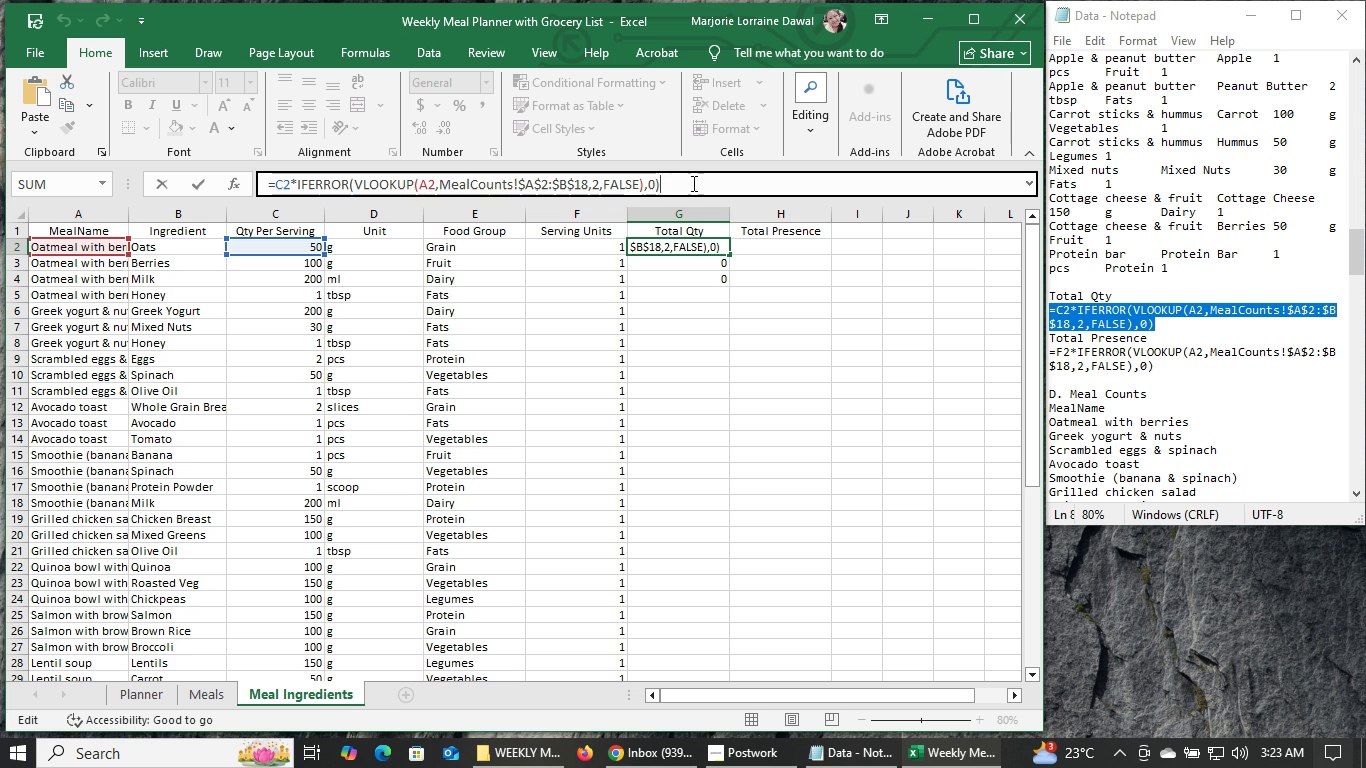 
left_click([673, 295])
 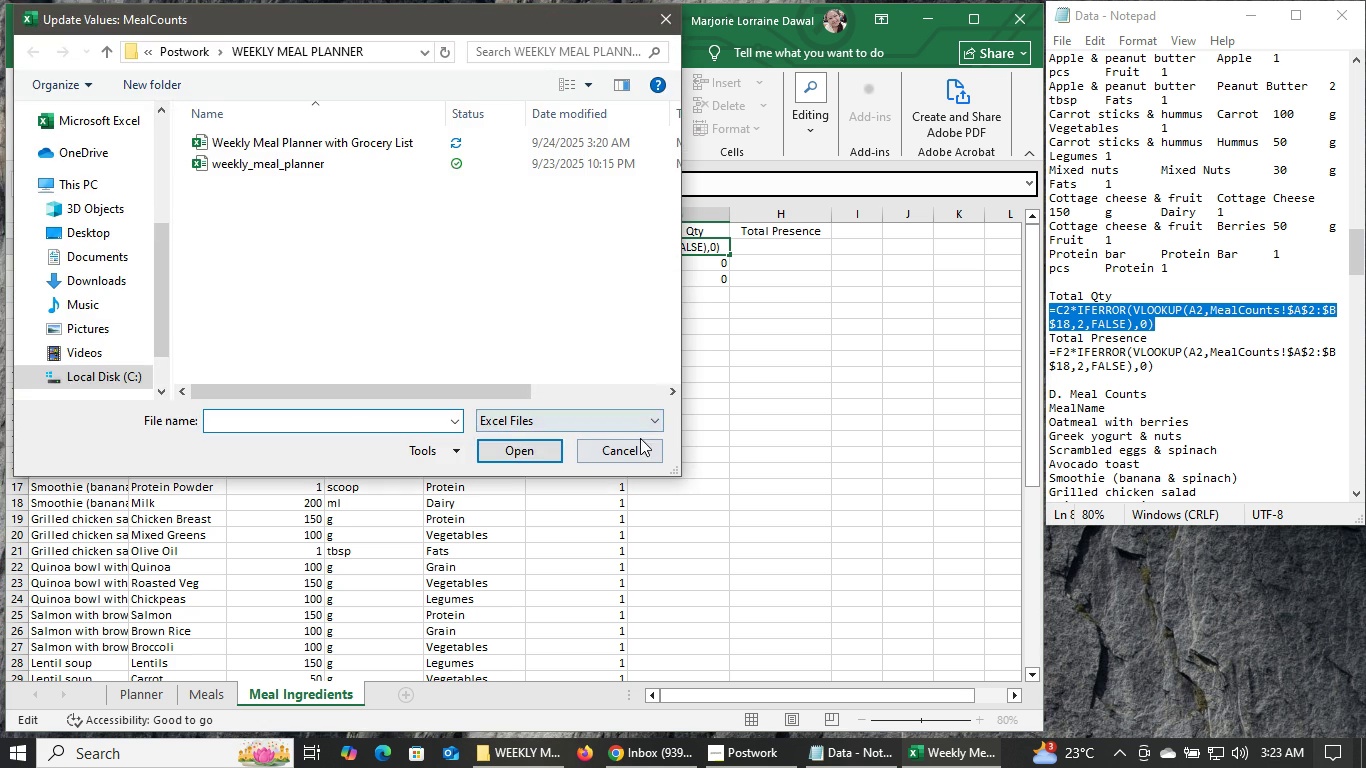 
left_click([637, 443])
 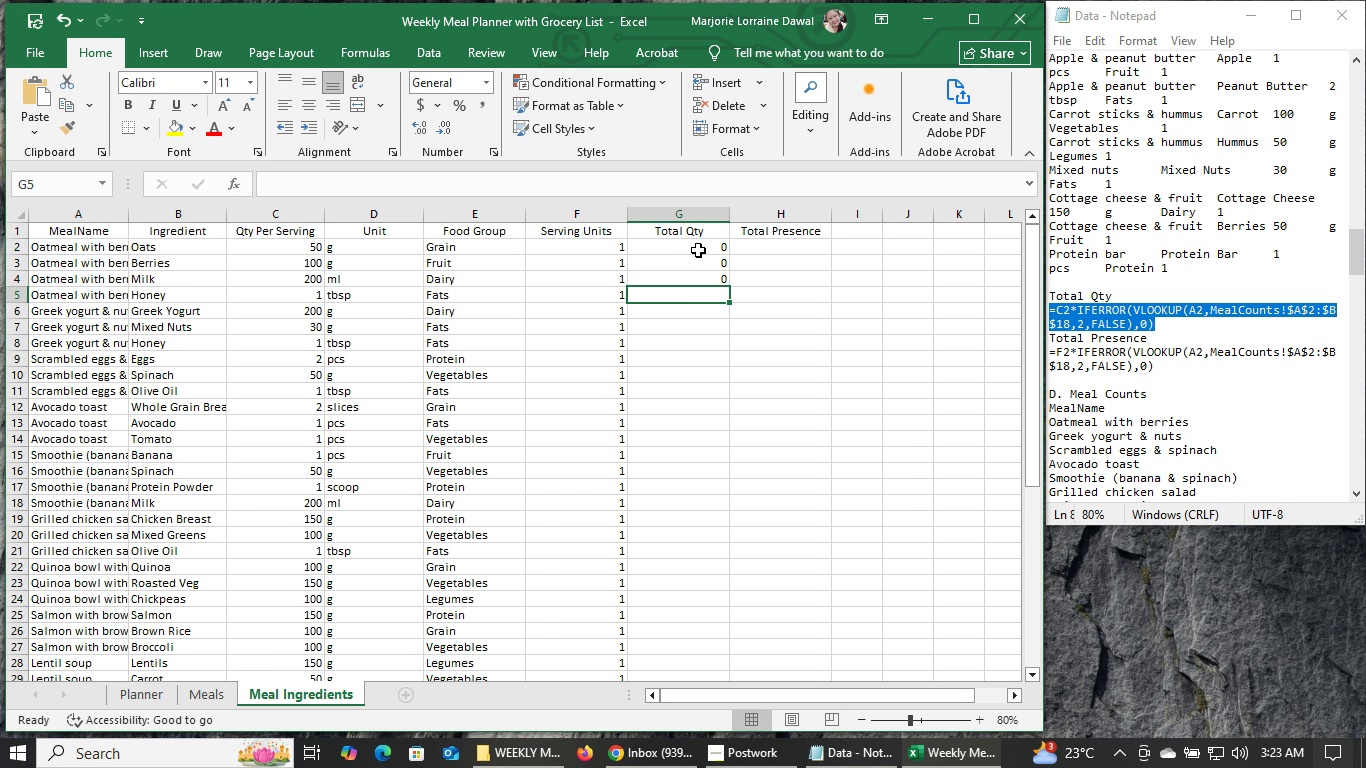 
wait(36.84)
 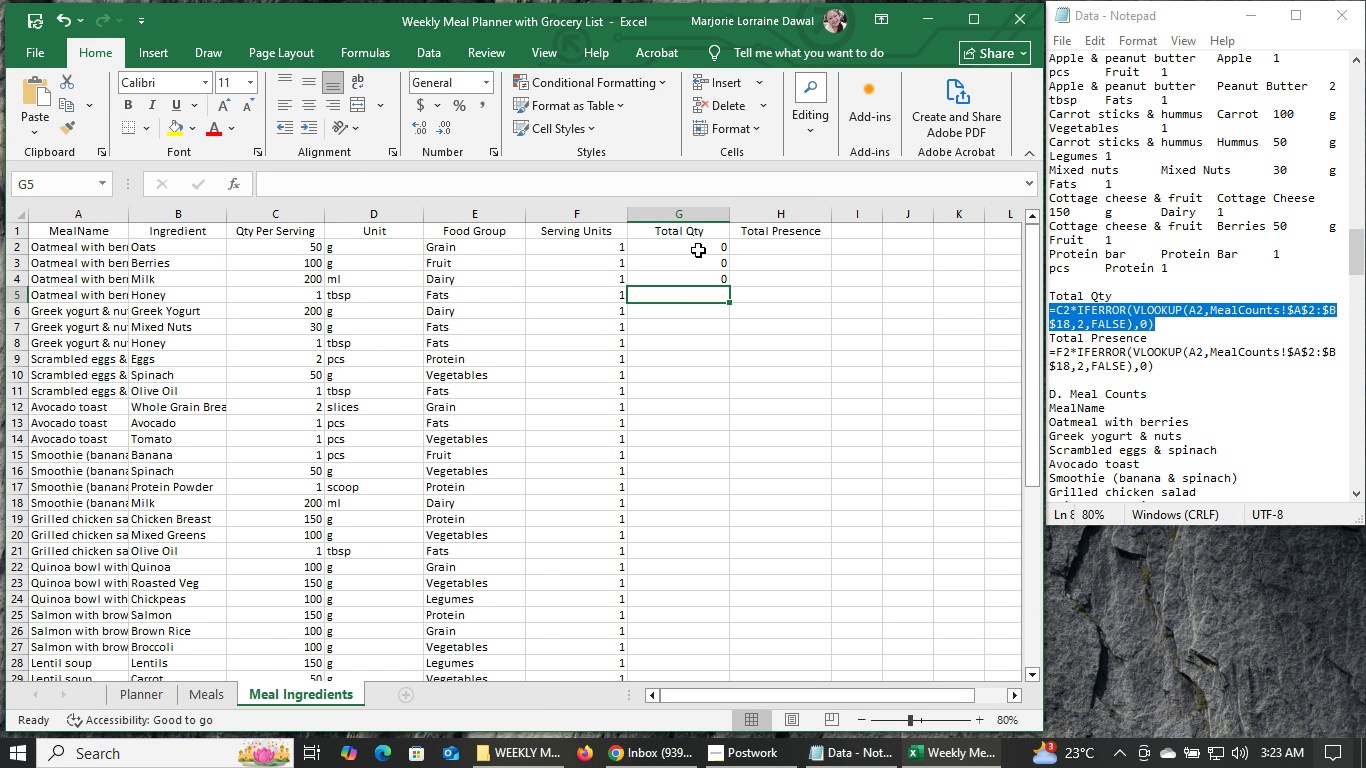 
mouse_move([664, 260])
 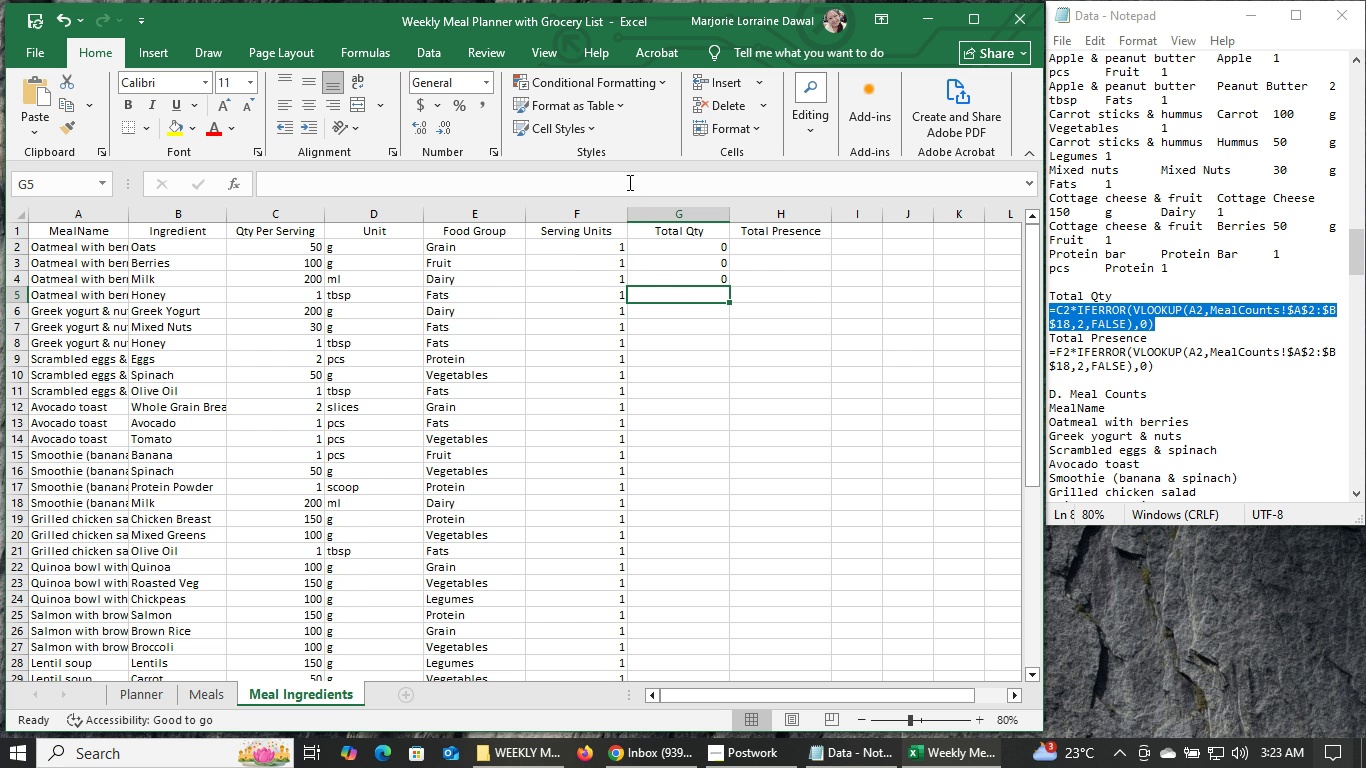 
left_click([628, 182])